 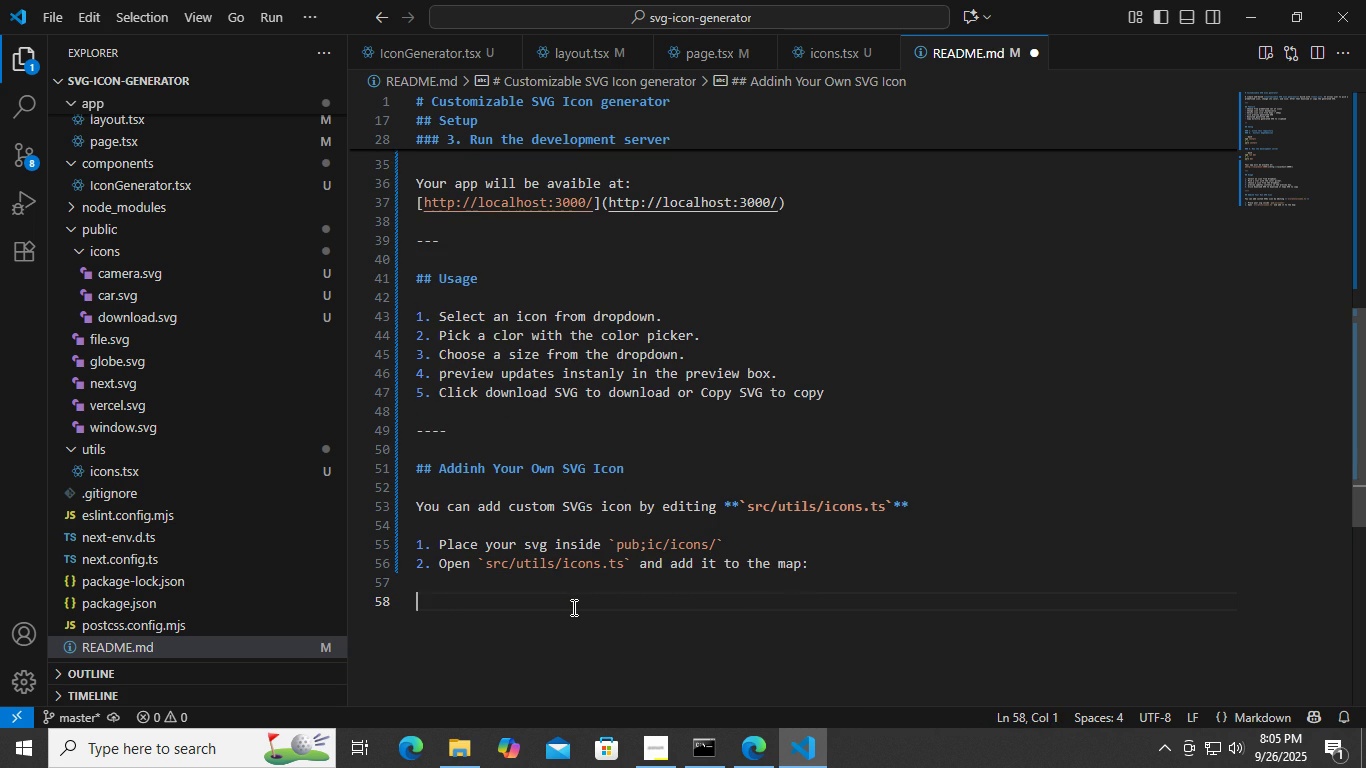 
key(Enter)
 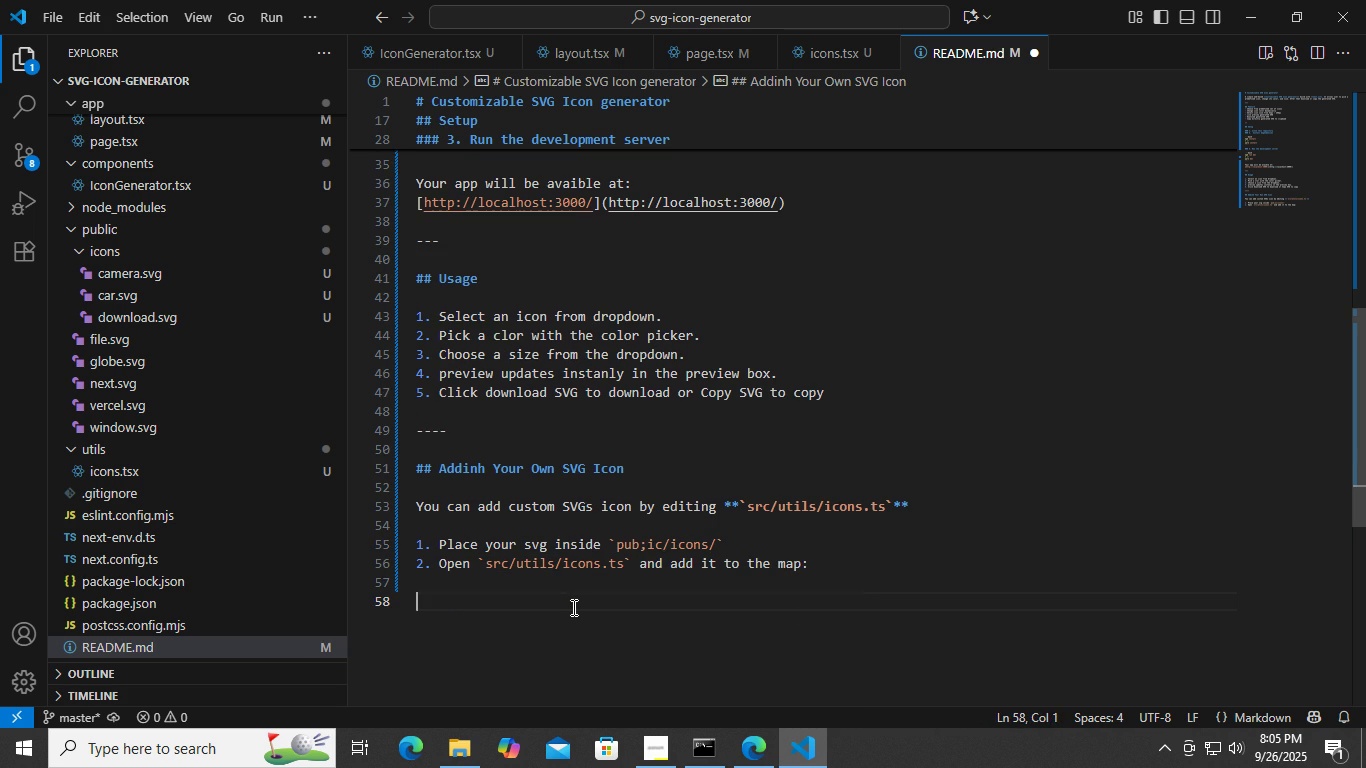 
type(111)
key(Backspace)
key(Backspace)
key(Backspace)
type(```ts)
 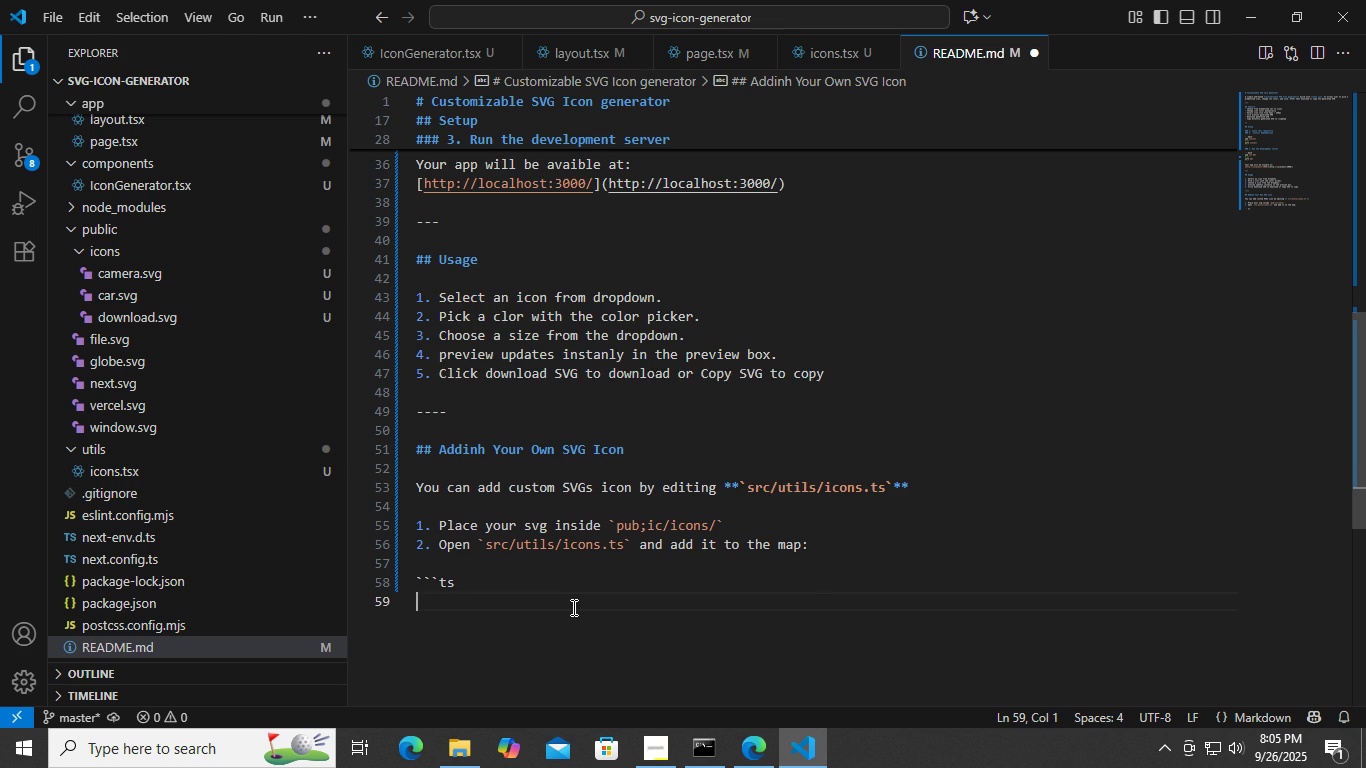 
key(Enter)
 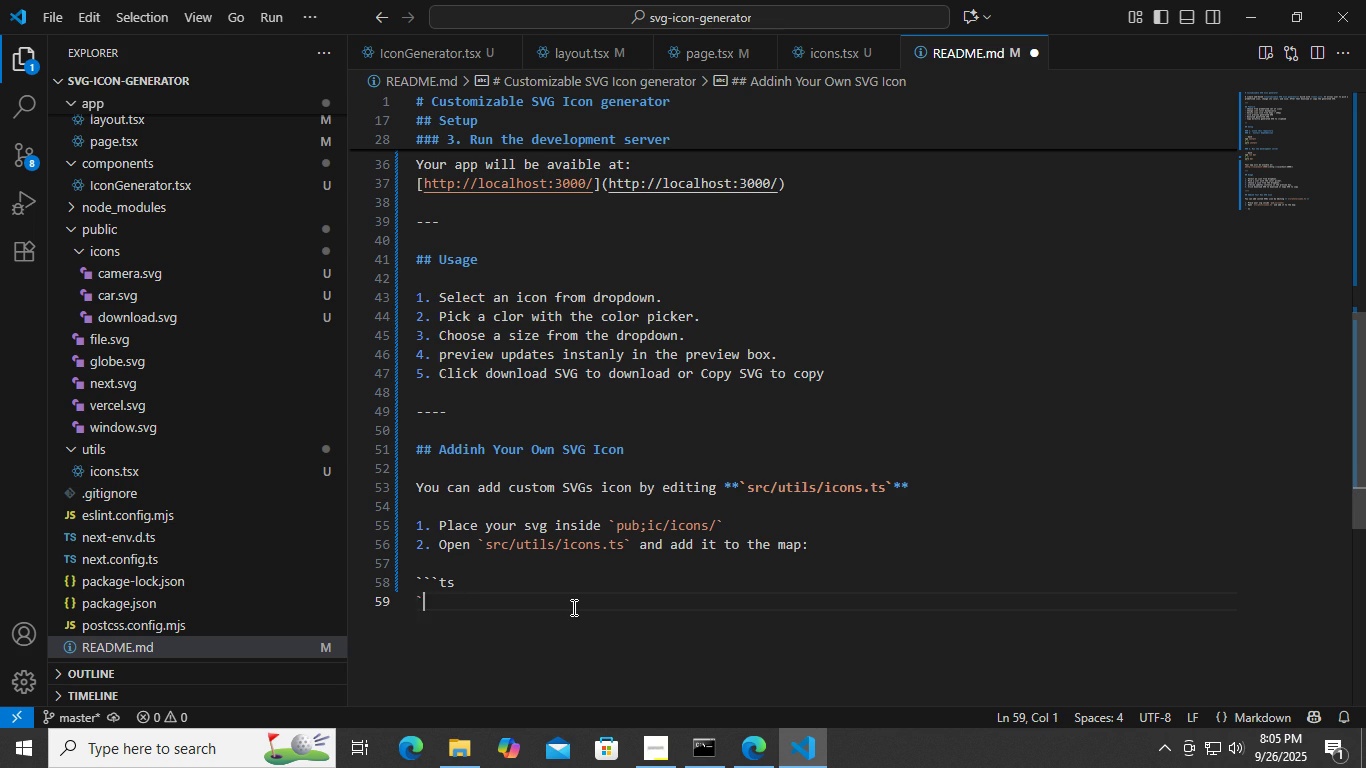 
key(Backquote)
 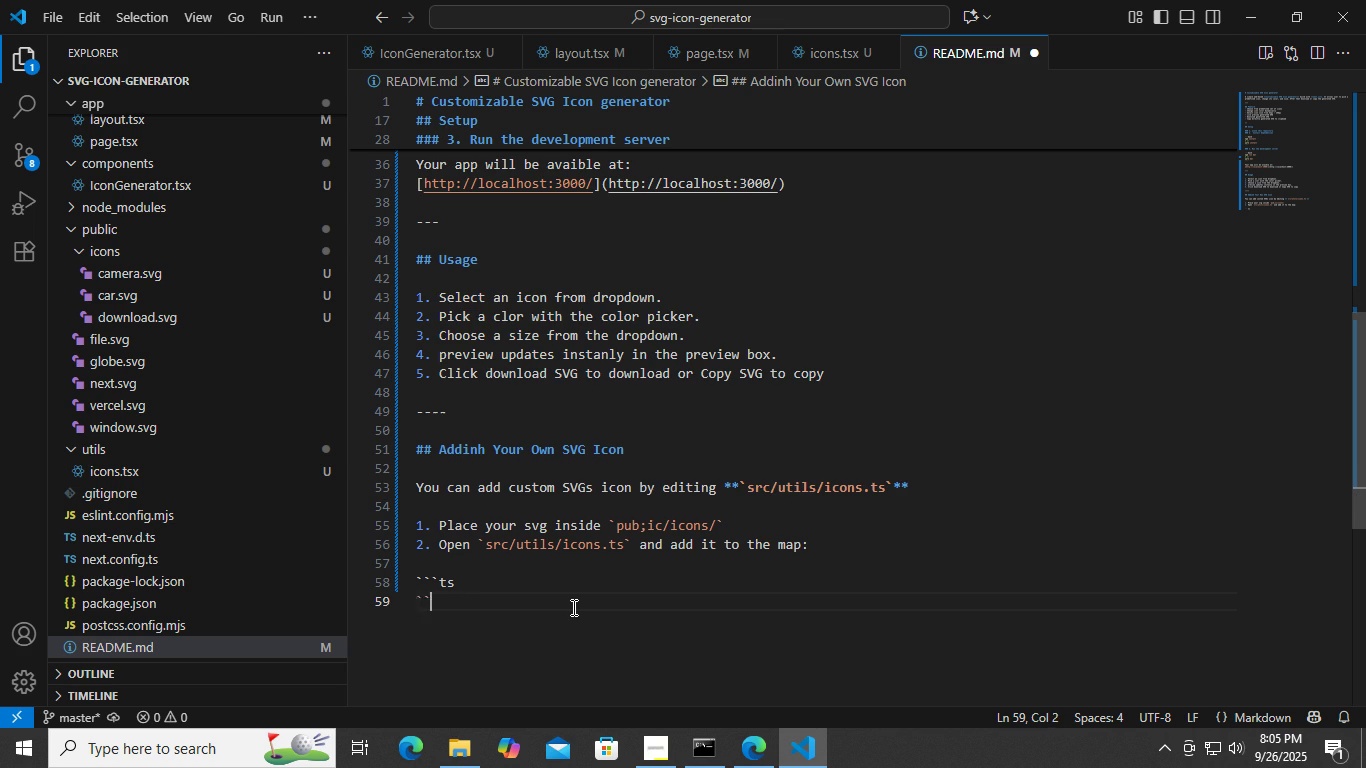 
key(Backquote)
 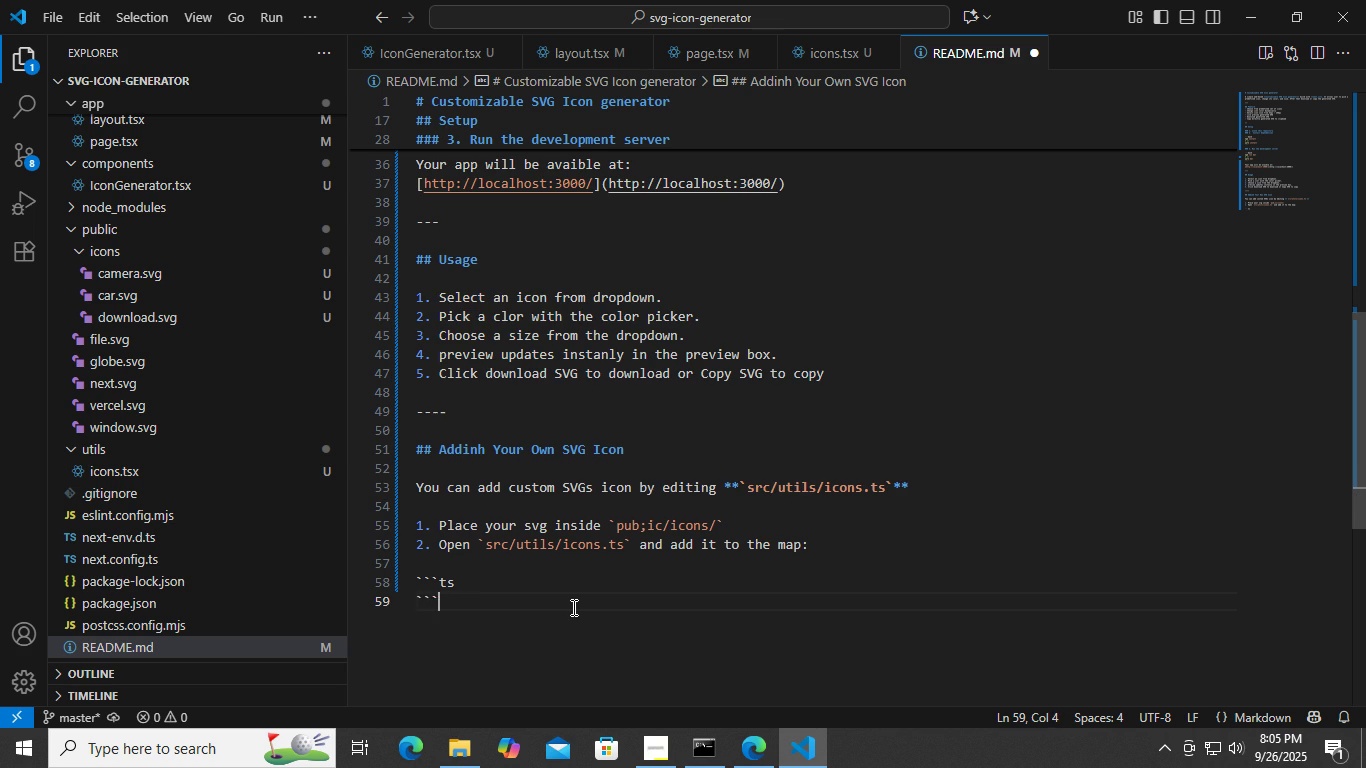 
key(Backquote)
 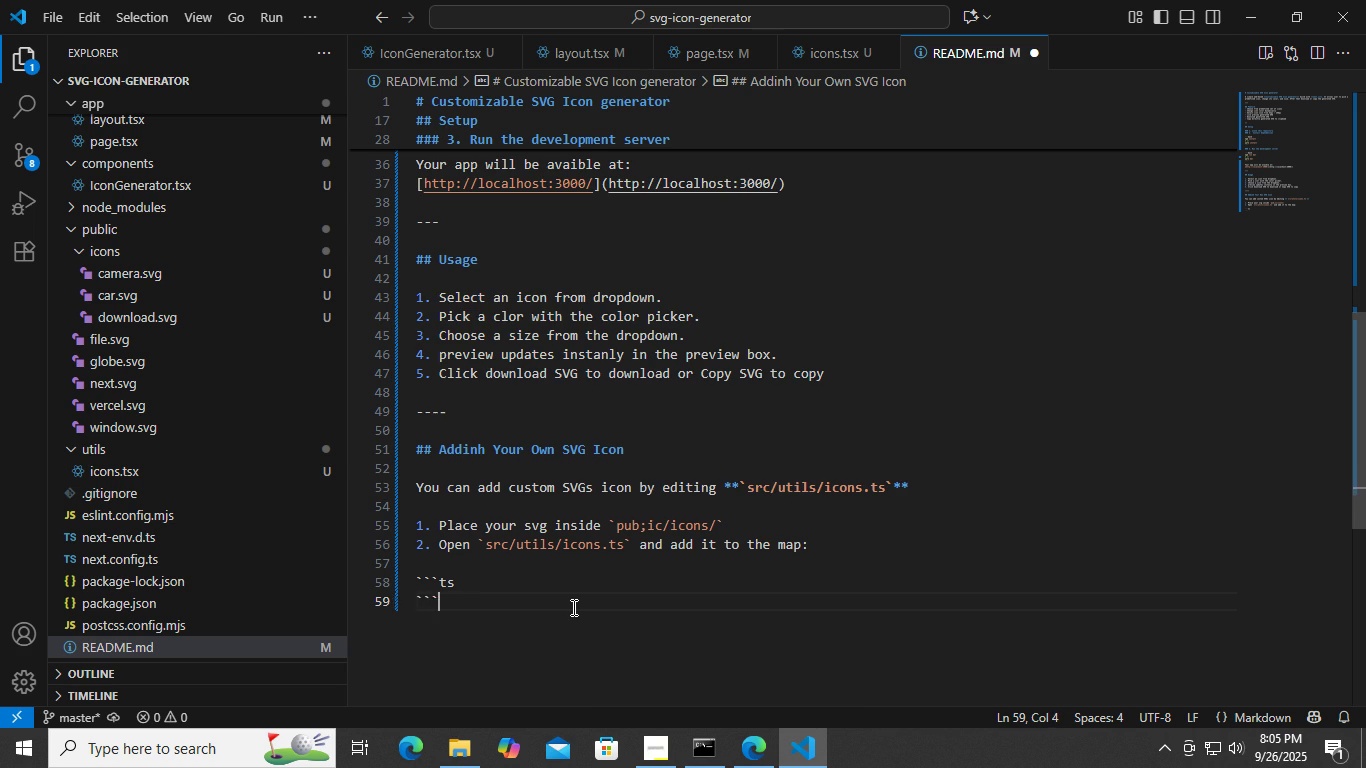 
key(ArrowUp)
 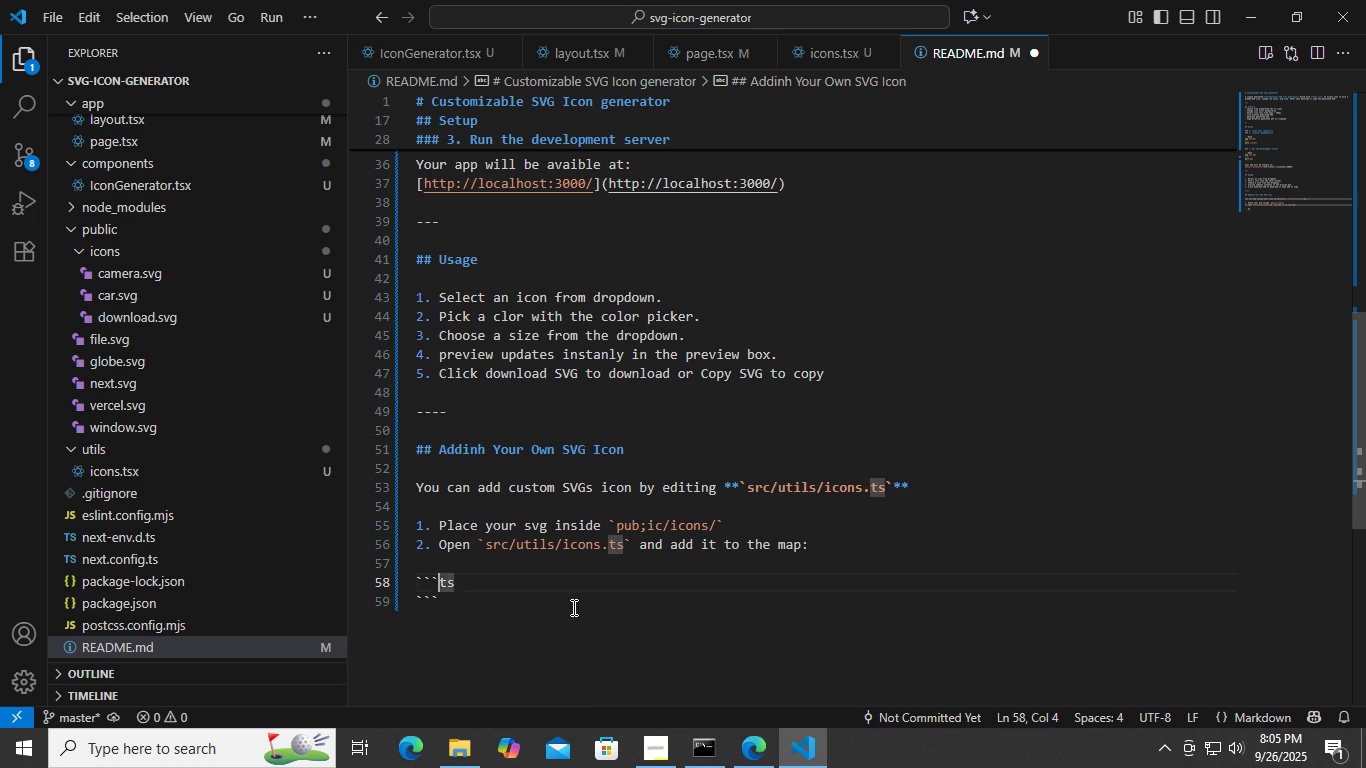 
key(ArrowRight)
 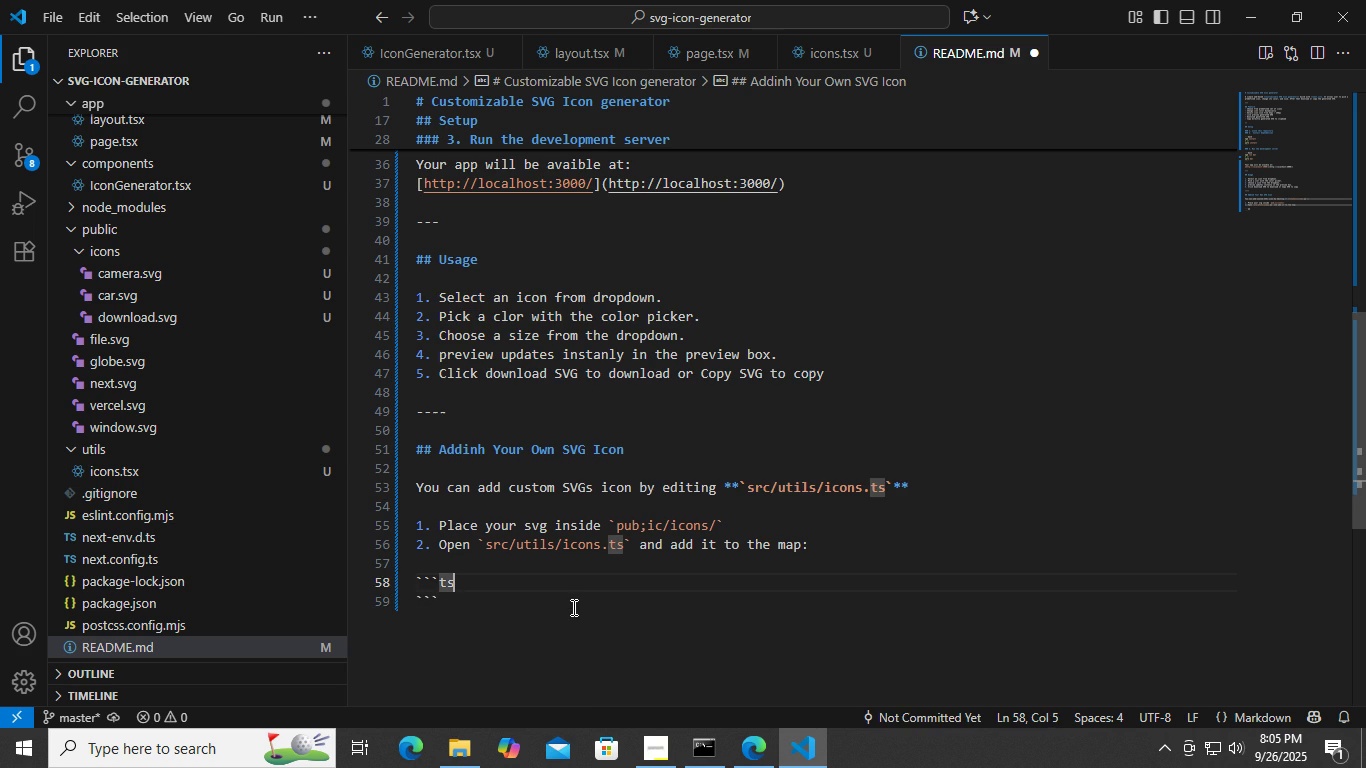 
key(ArrowRight)
 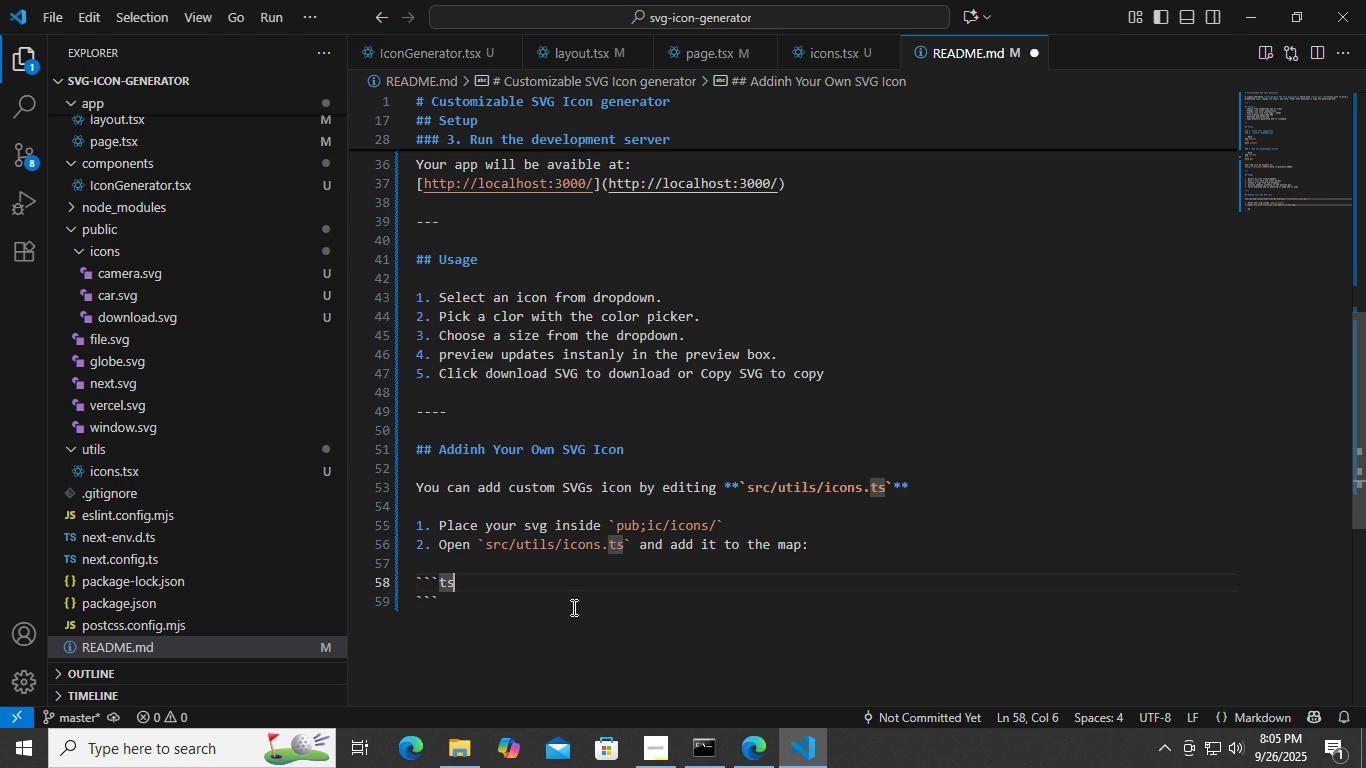 
key(Enter)
 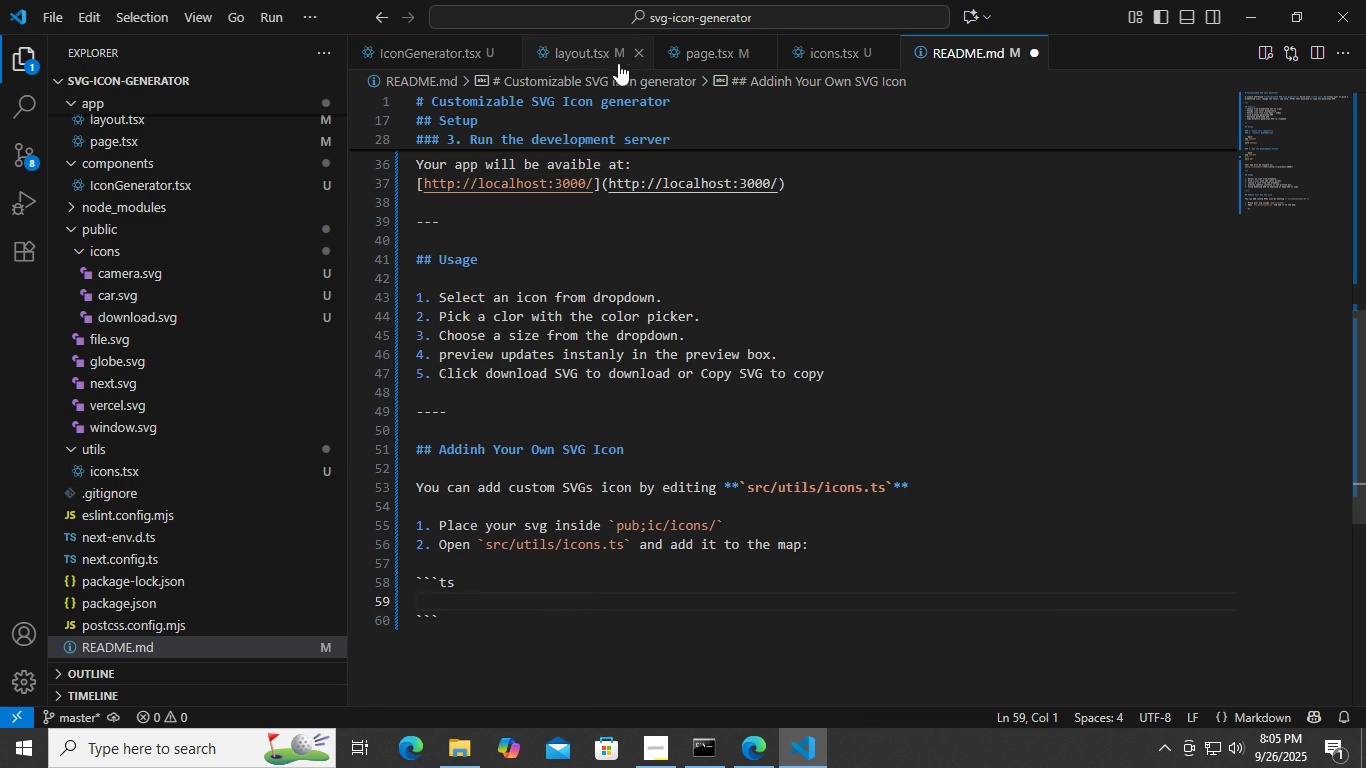 
left_click([832, 53])
 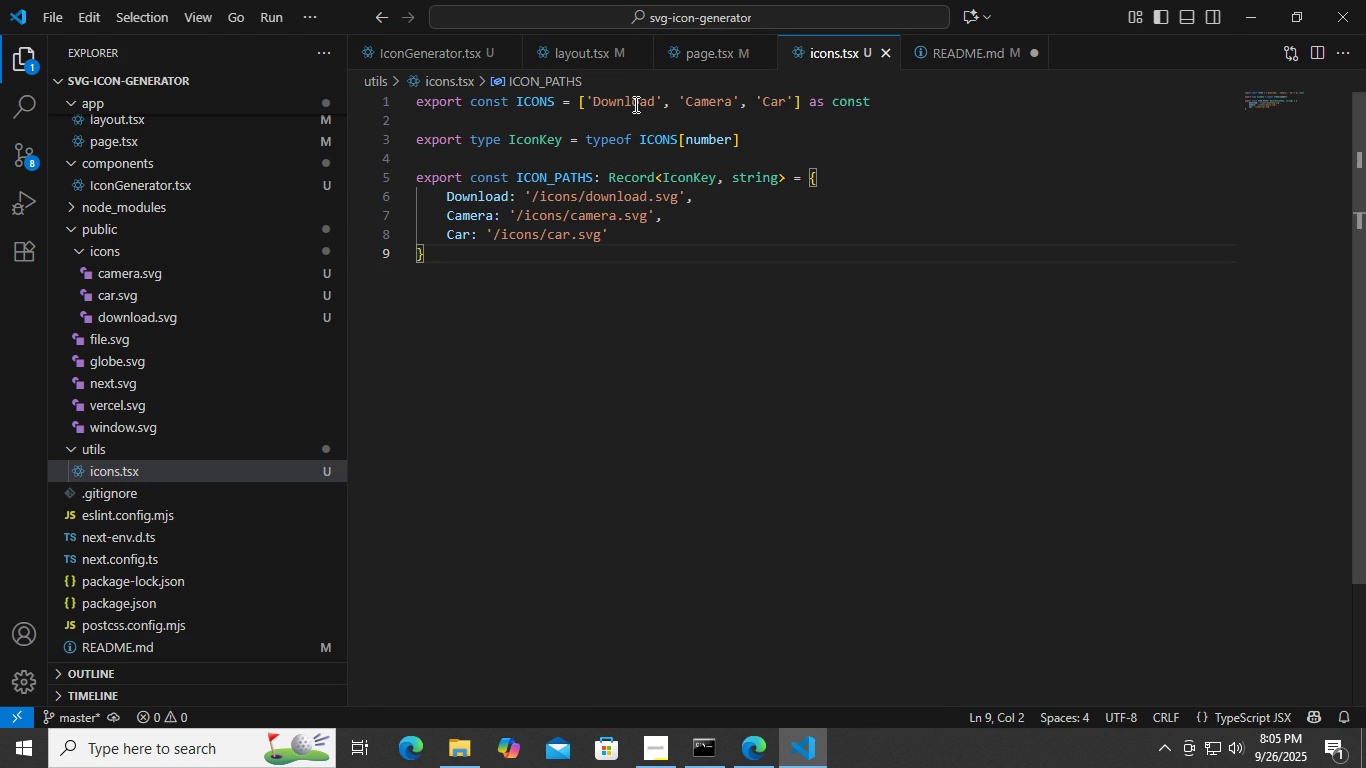 
double_click([634, 104])
 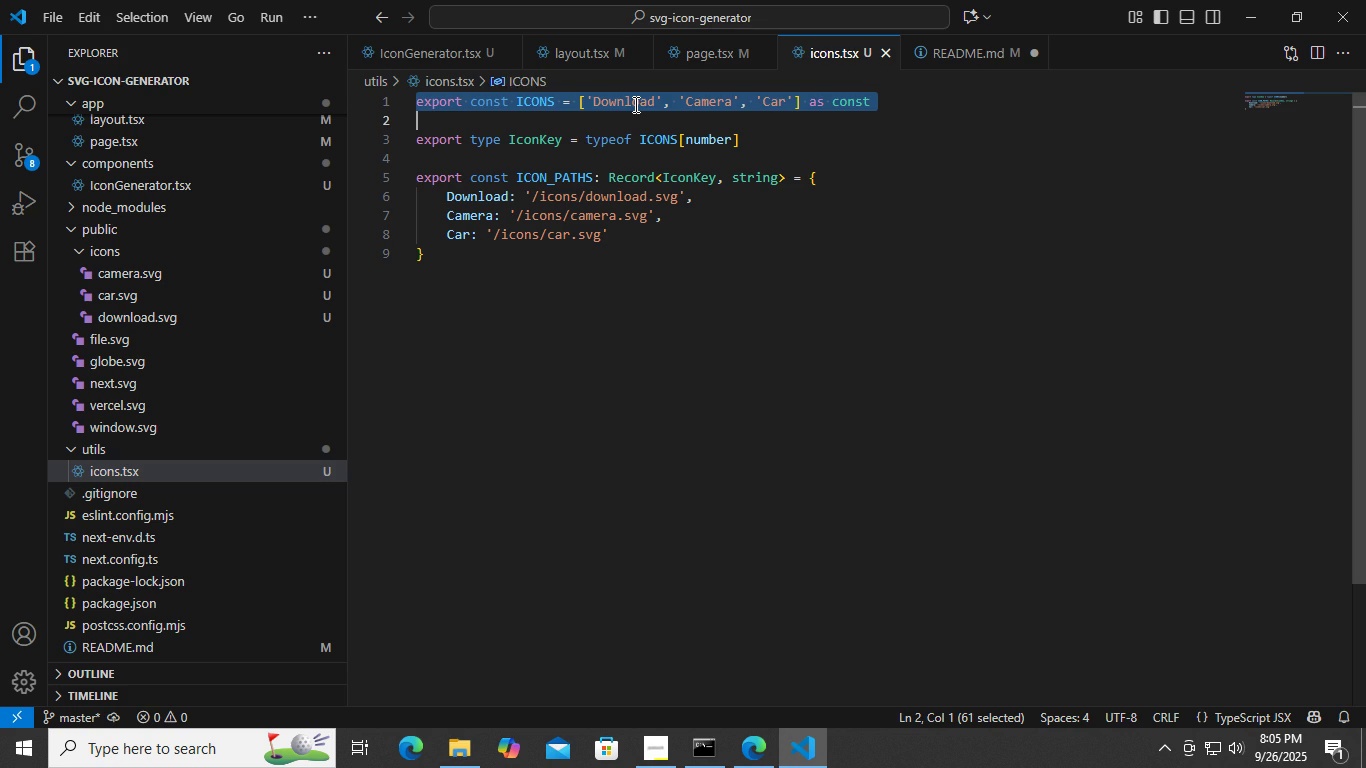 
triple_click([634, 104])